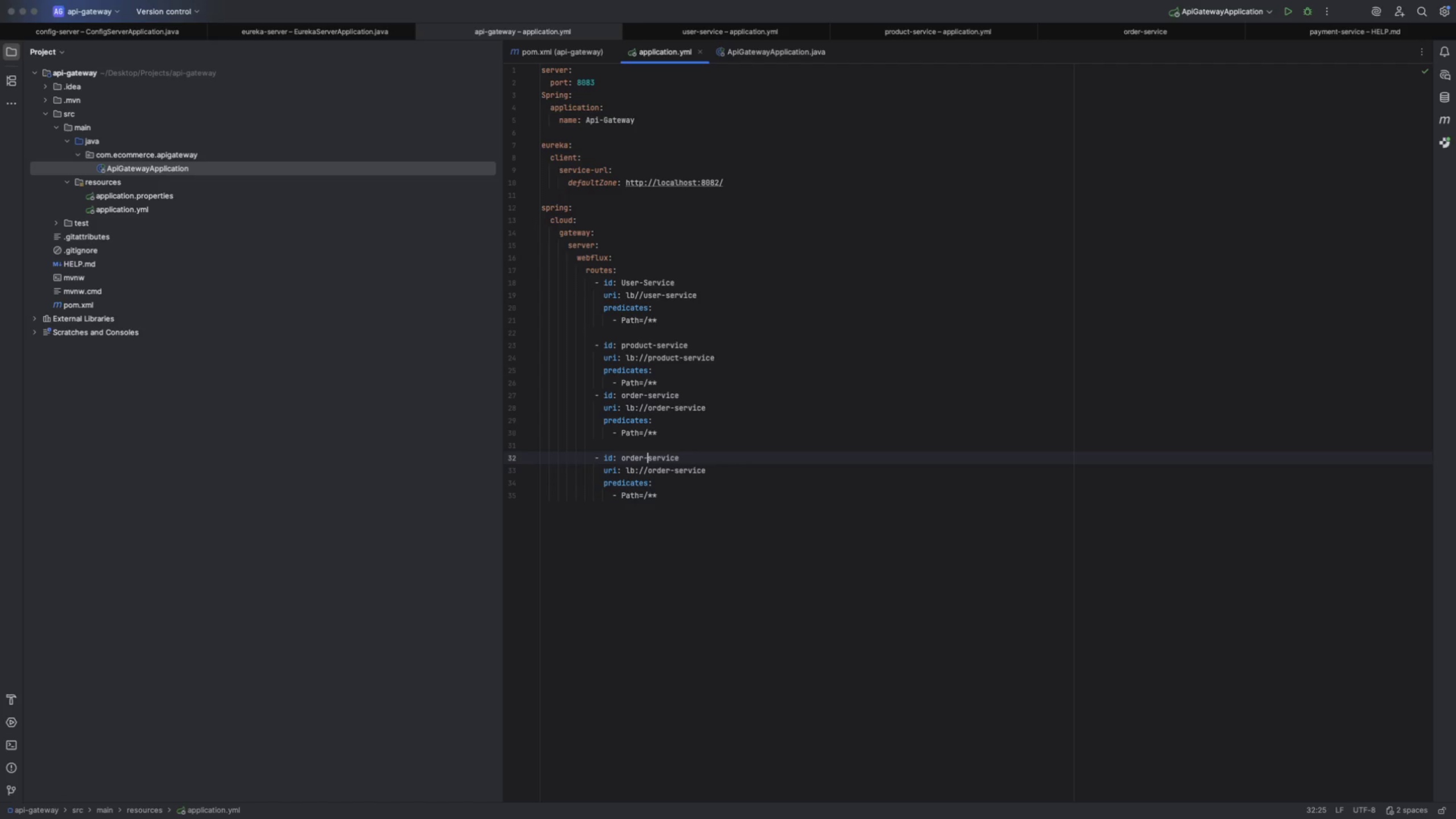 
key(ArrowLeft)
 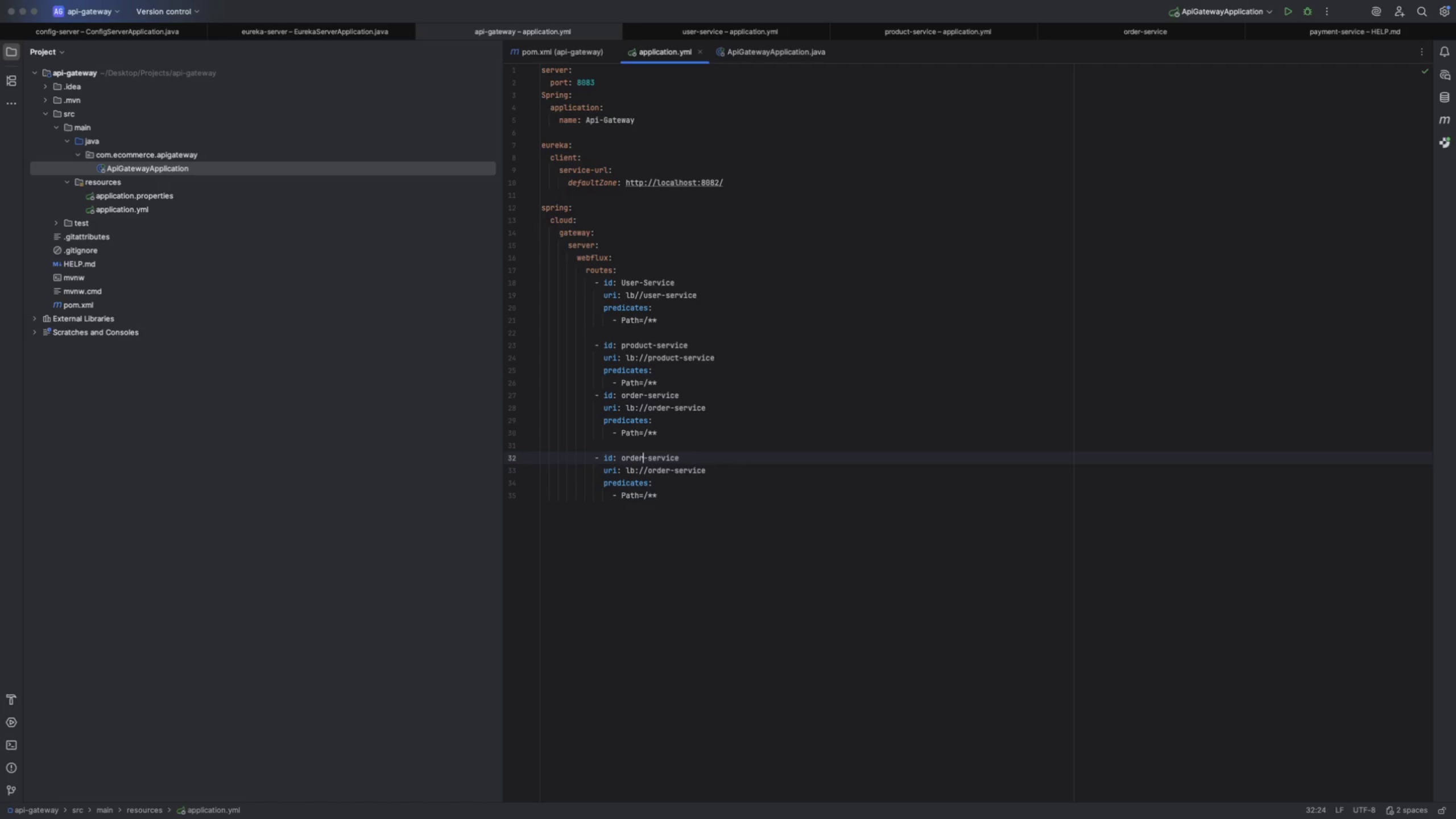 
key(ArrowLeft)
 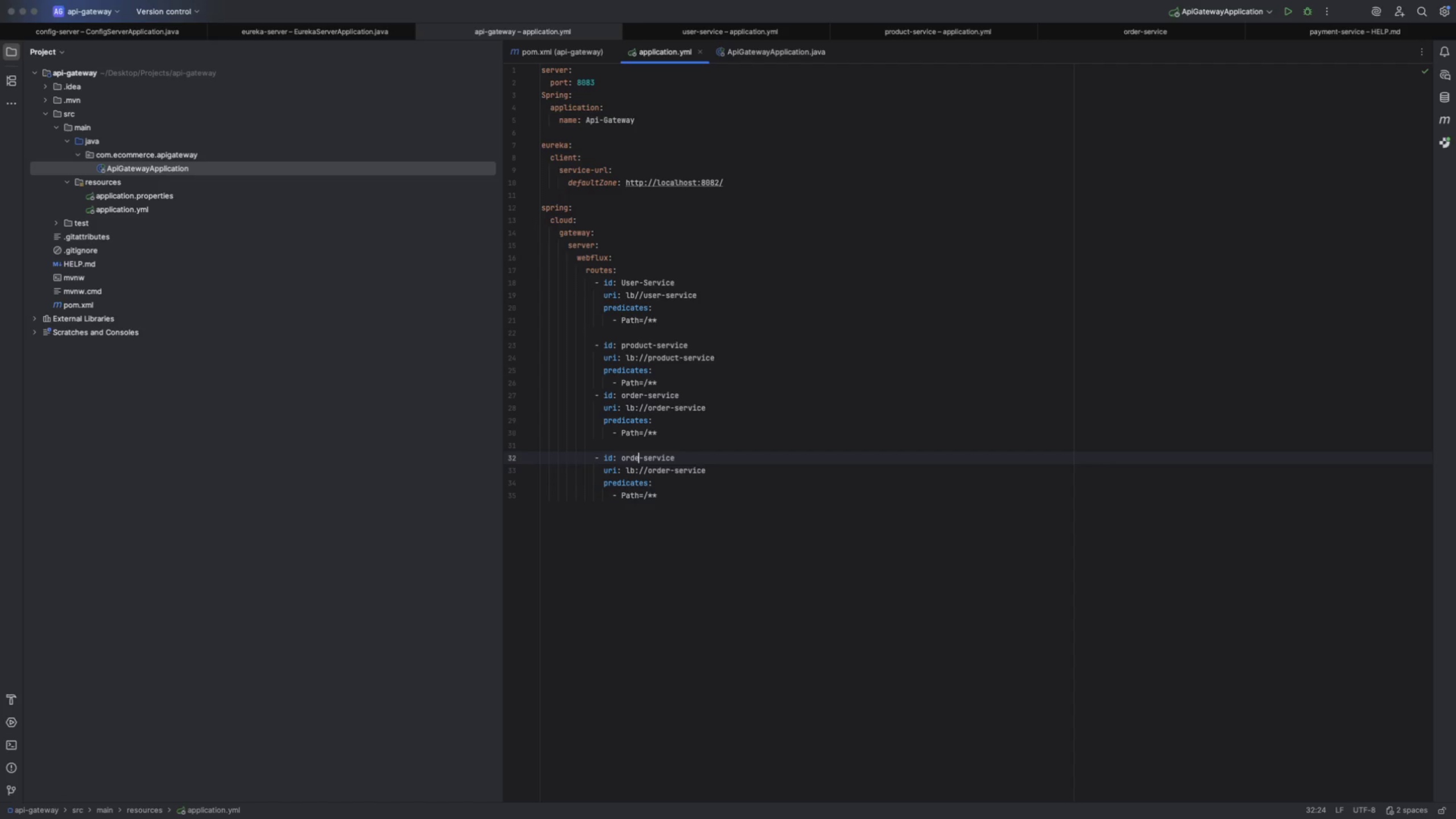 
key(Backspace)
key(Backspace)
key(Backspace)
key(Backspace)
key(Backspace)
type(payment)
 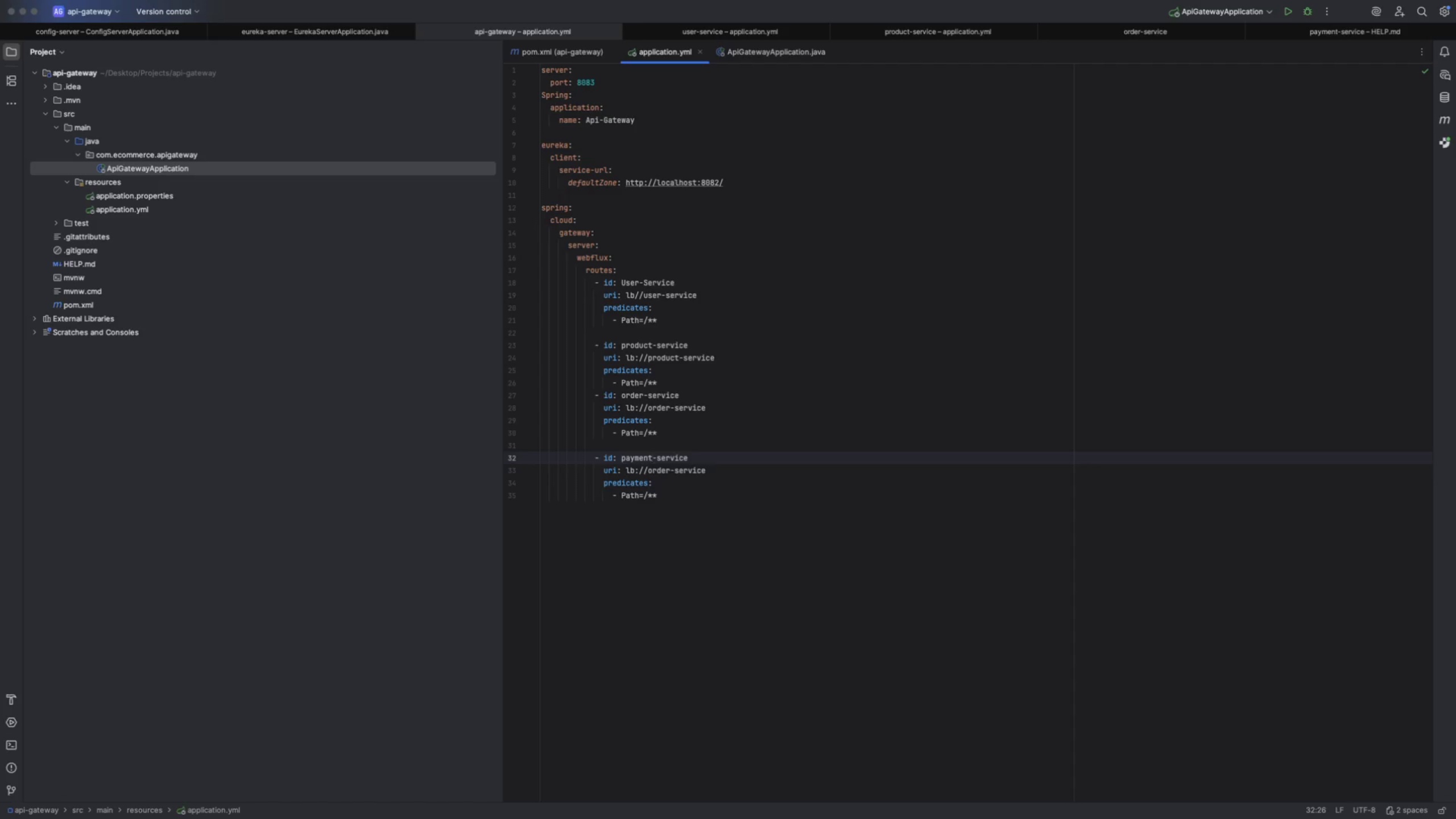 
key(ArrowDown)
 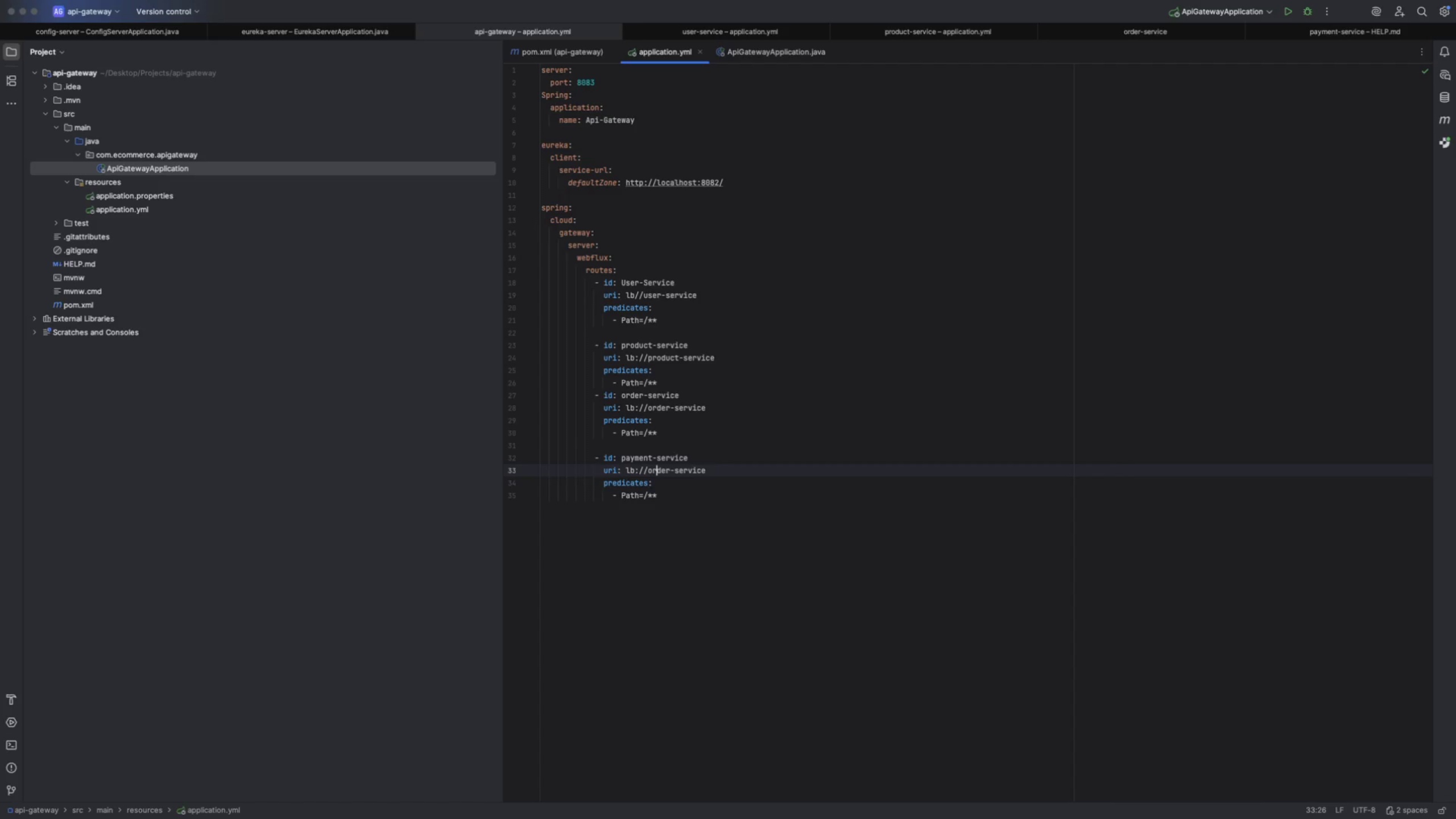 
key(ArrowRight)
 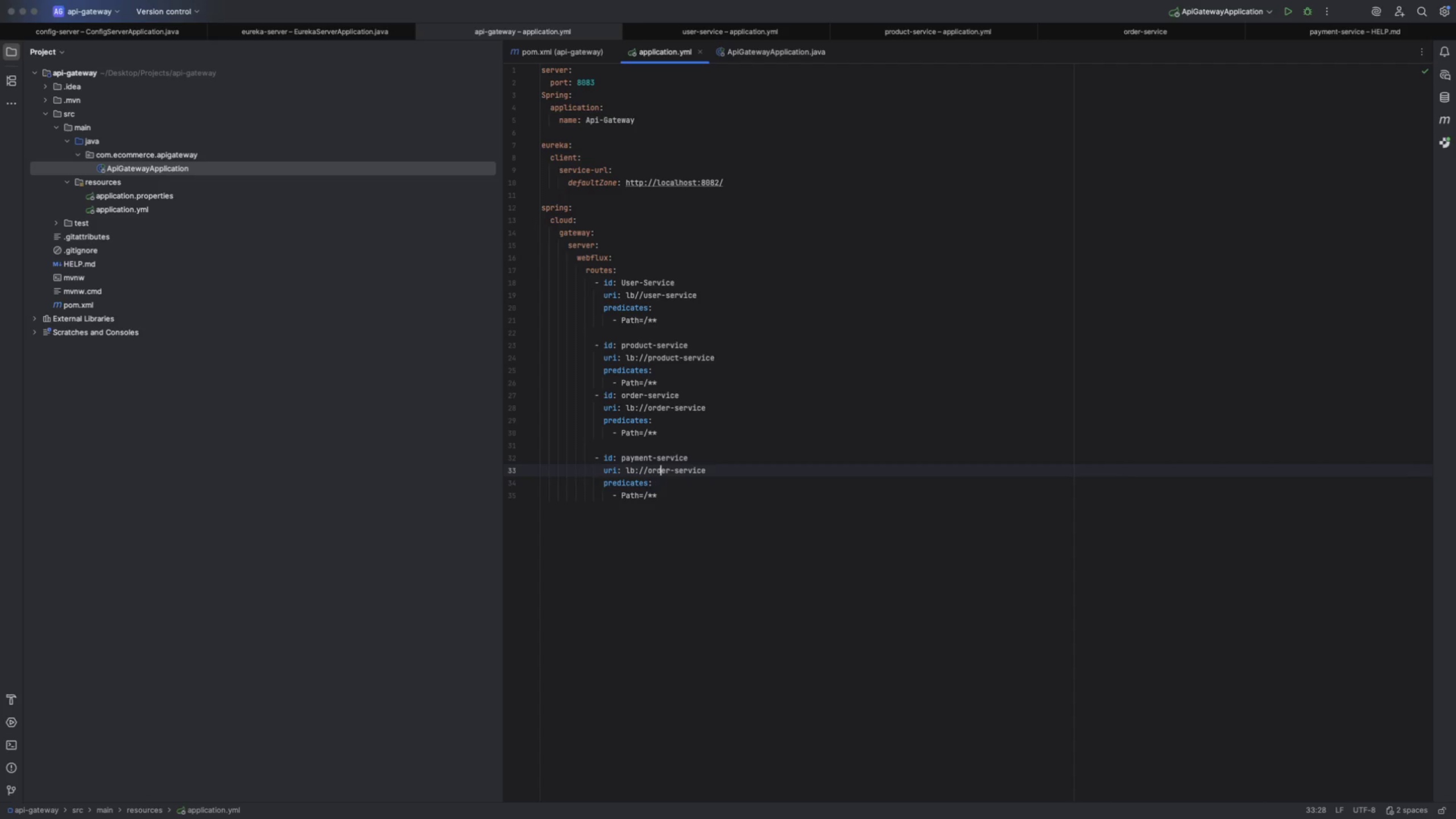 
key(ArrowRight)
 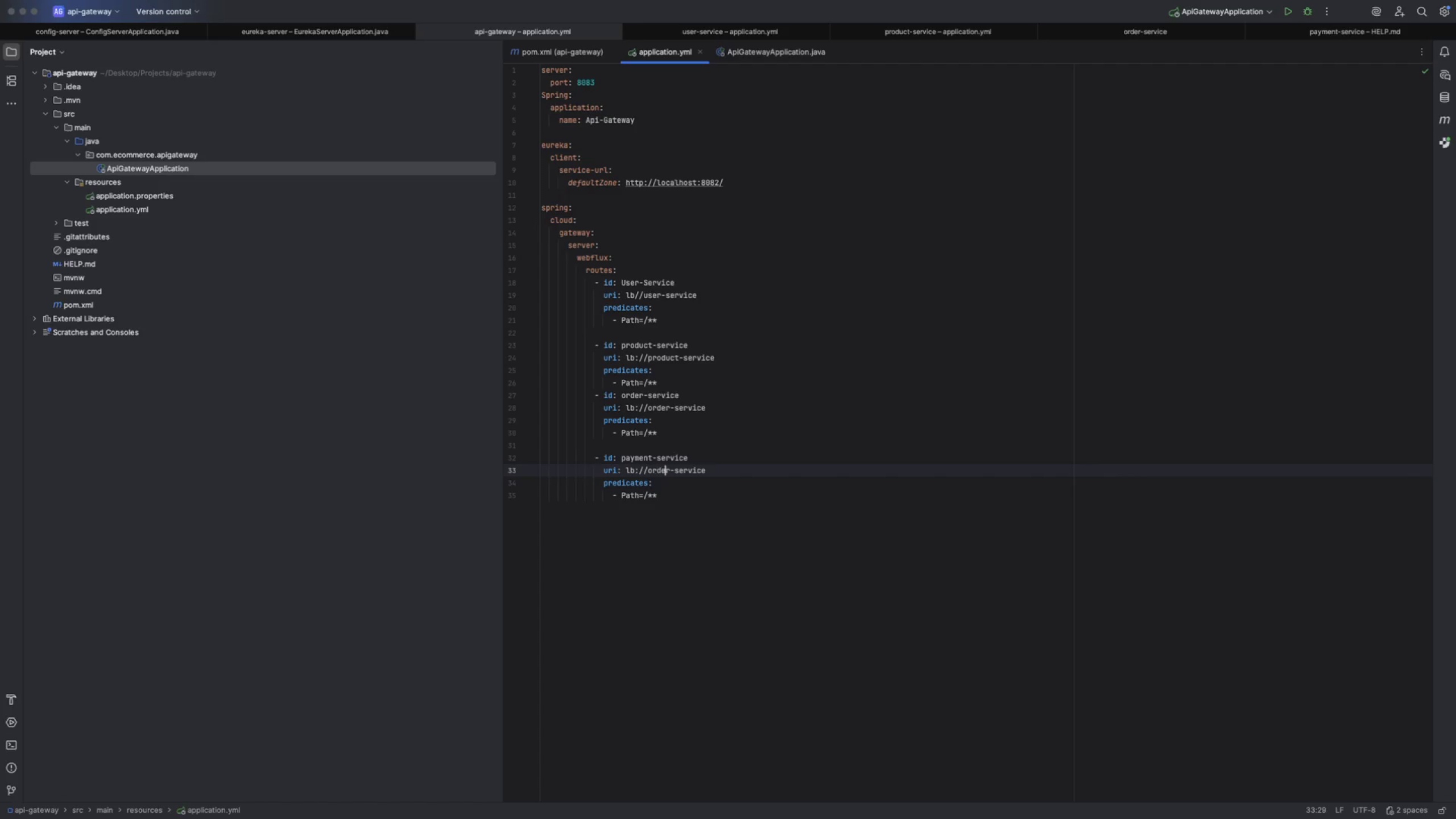 
key(ArrowRight)
 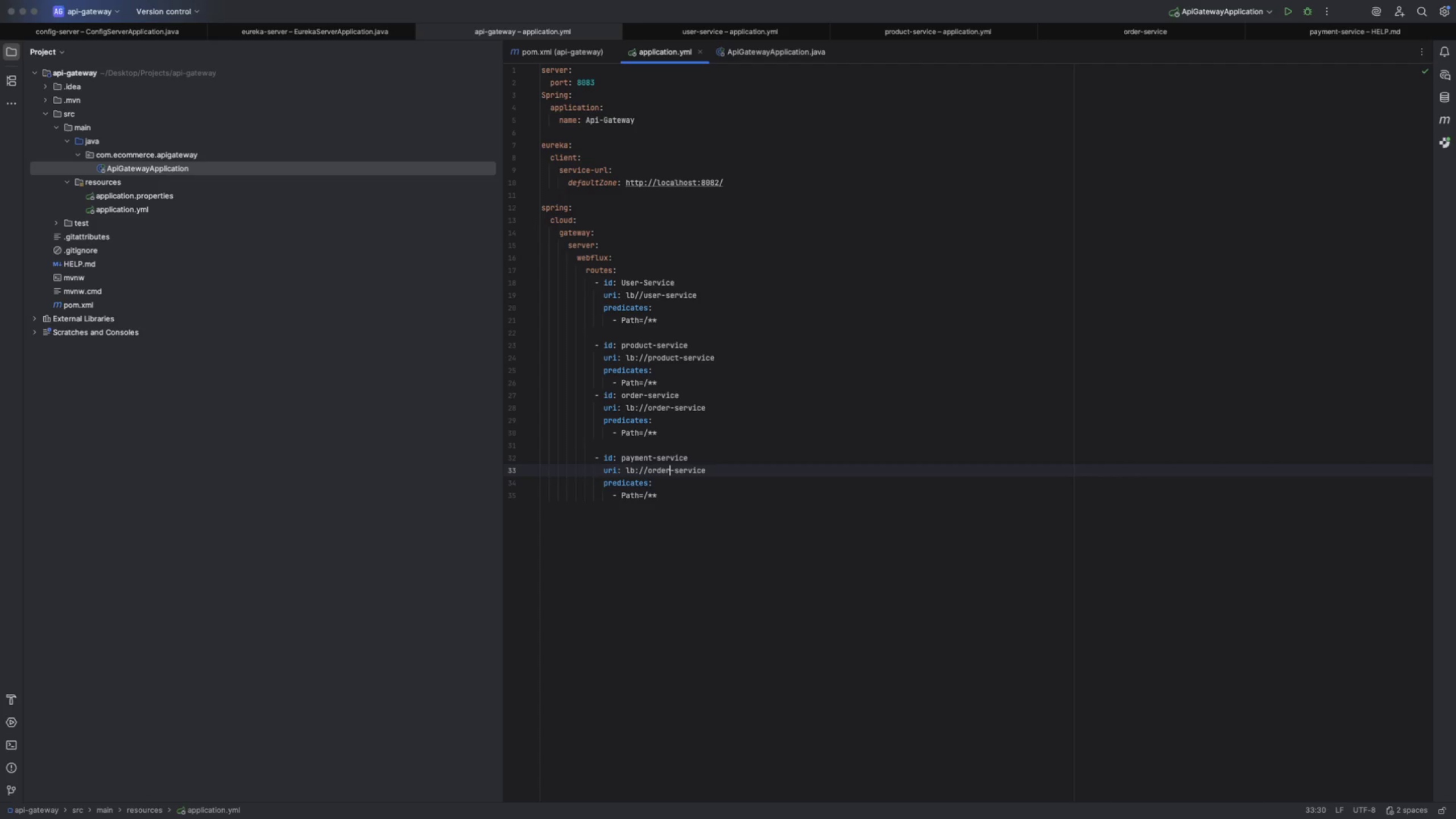 
key(ArrowRight)
 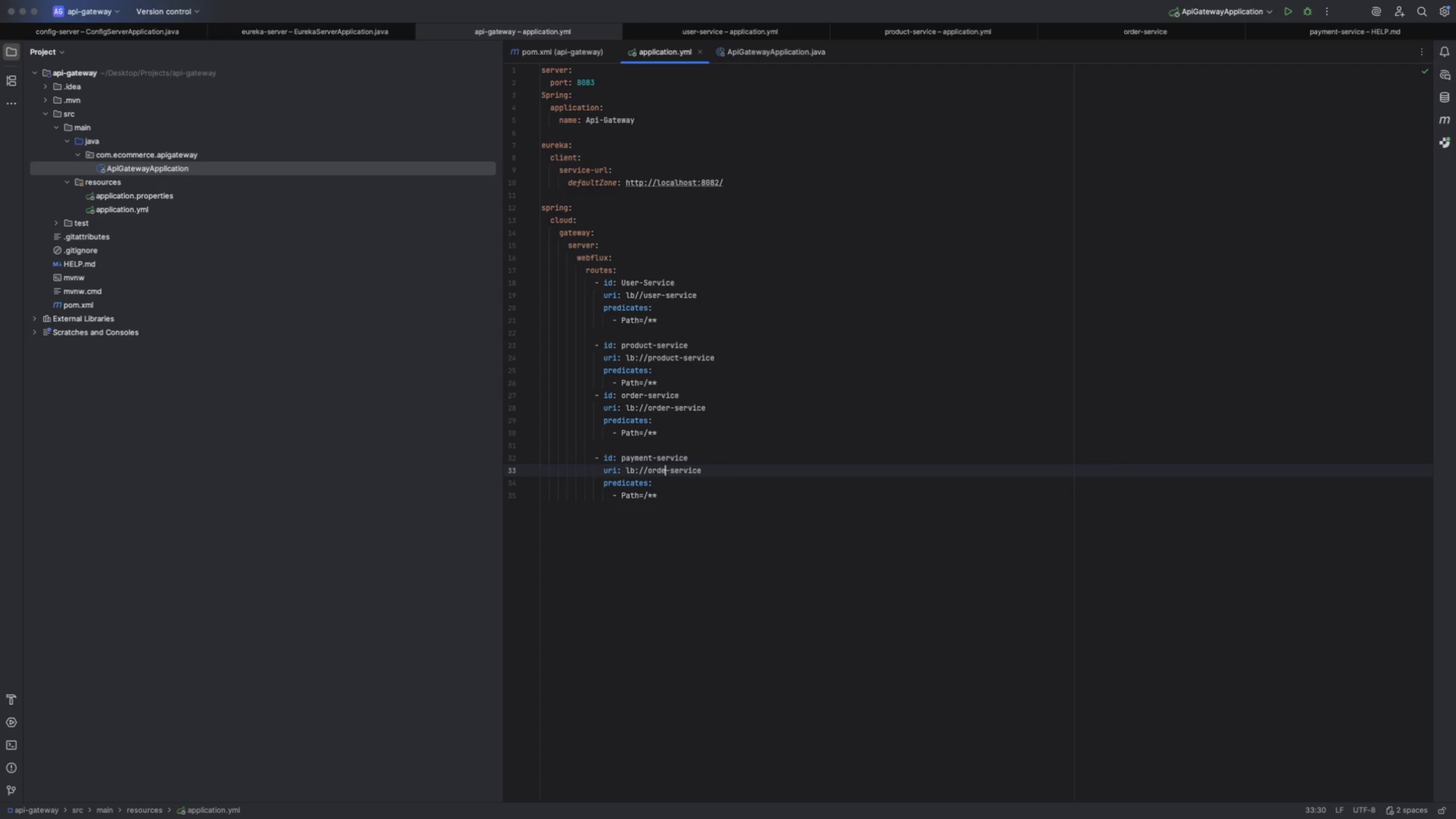 
key(Backspace)
key(Backspace)
key(Backspace)
key(Backspace)
key(Backspace)
type(payment)
 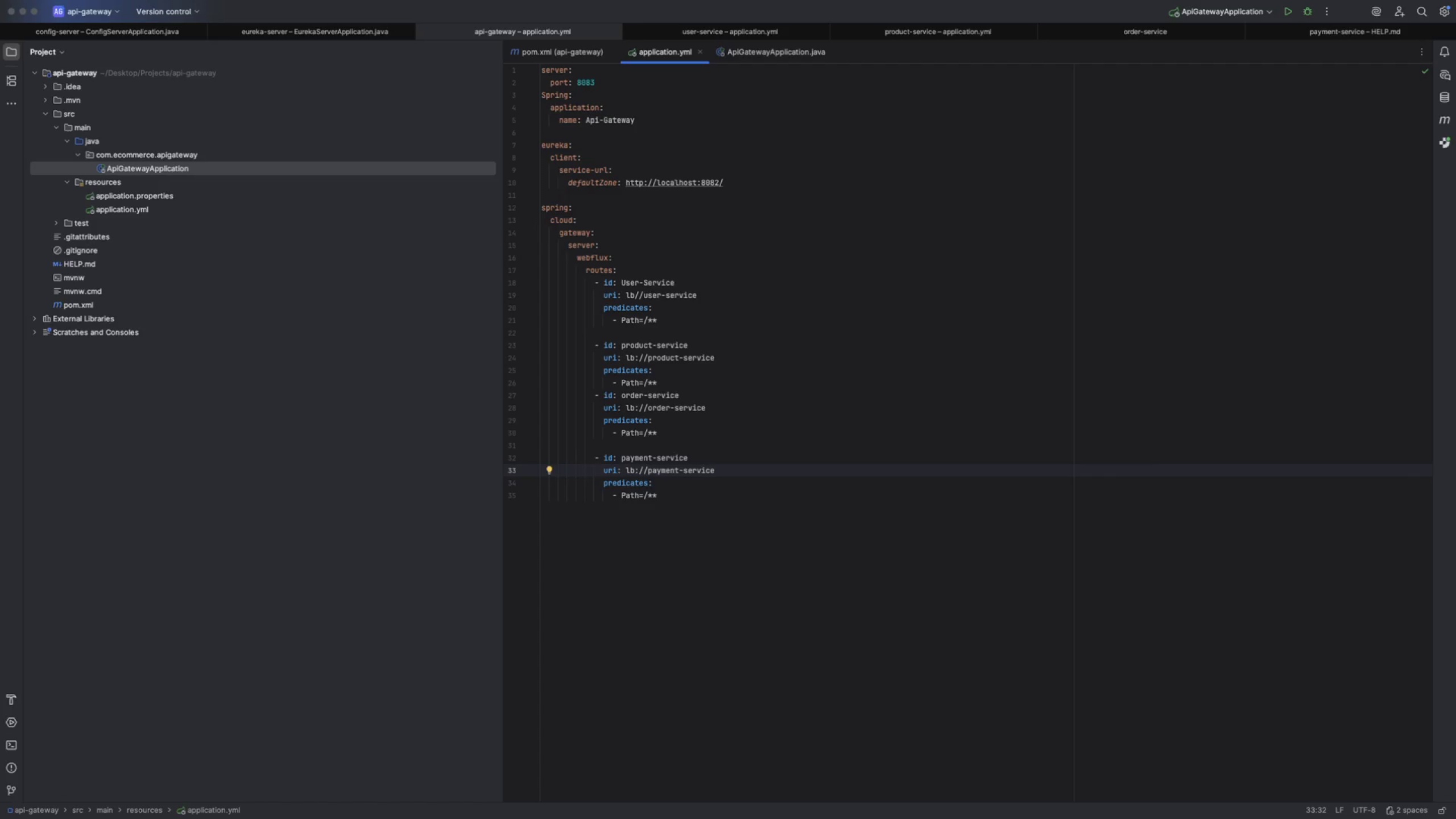 
key(Meta+S)
 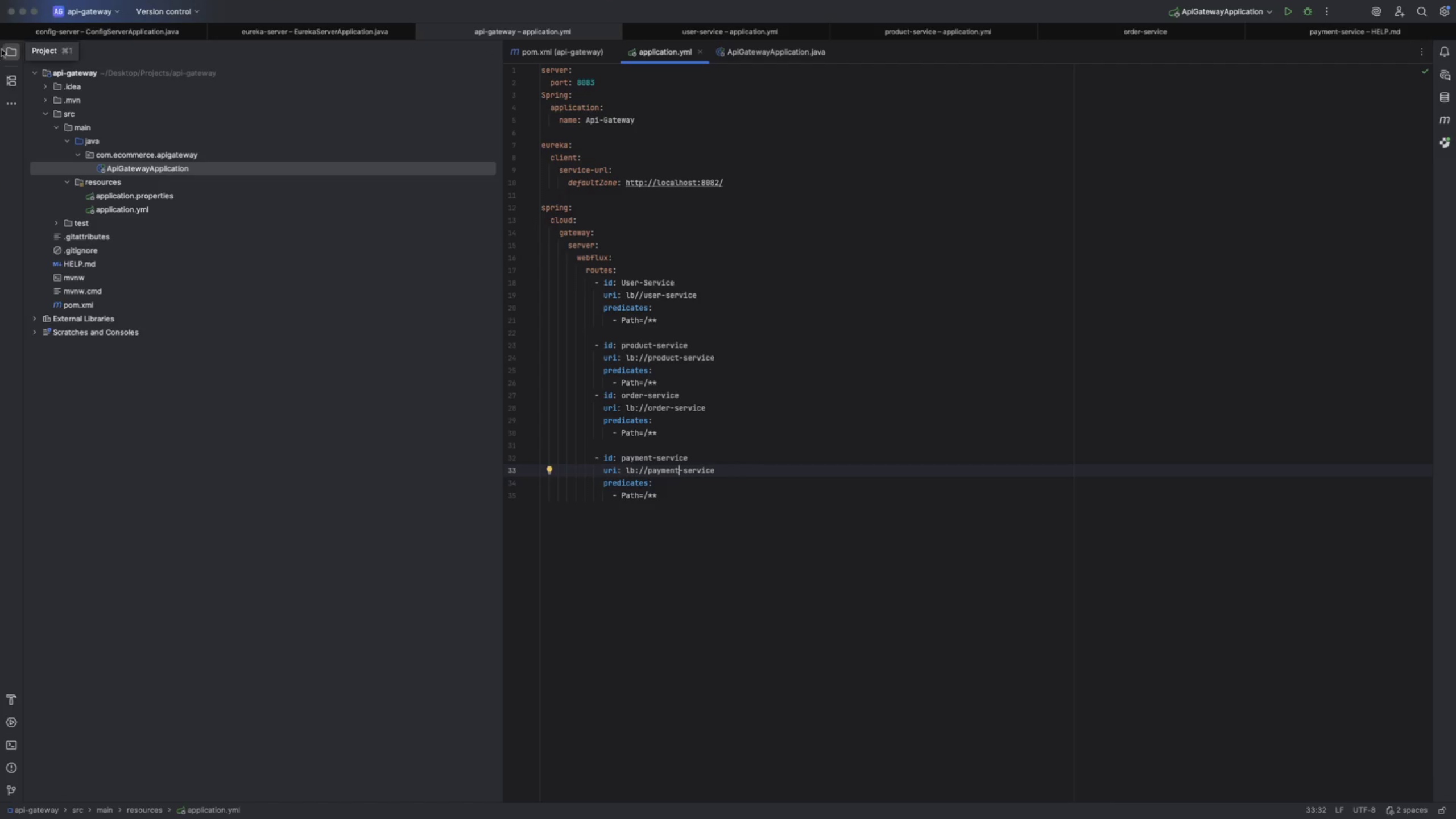 
left_click([35, 13])
 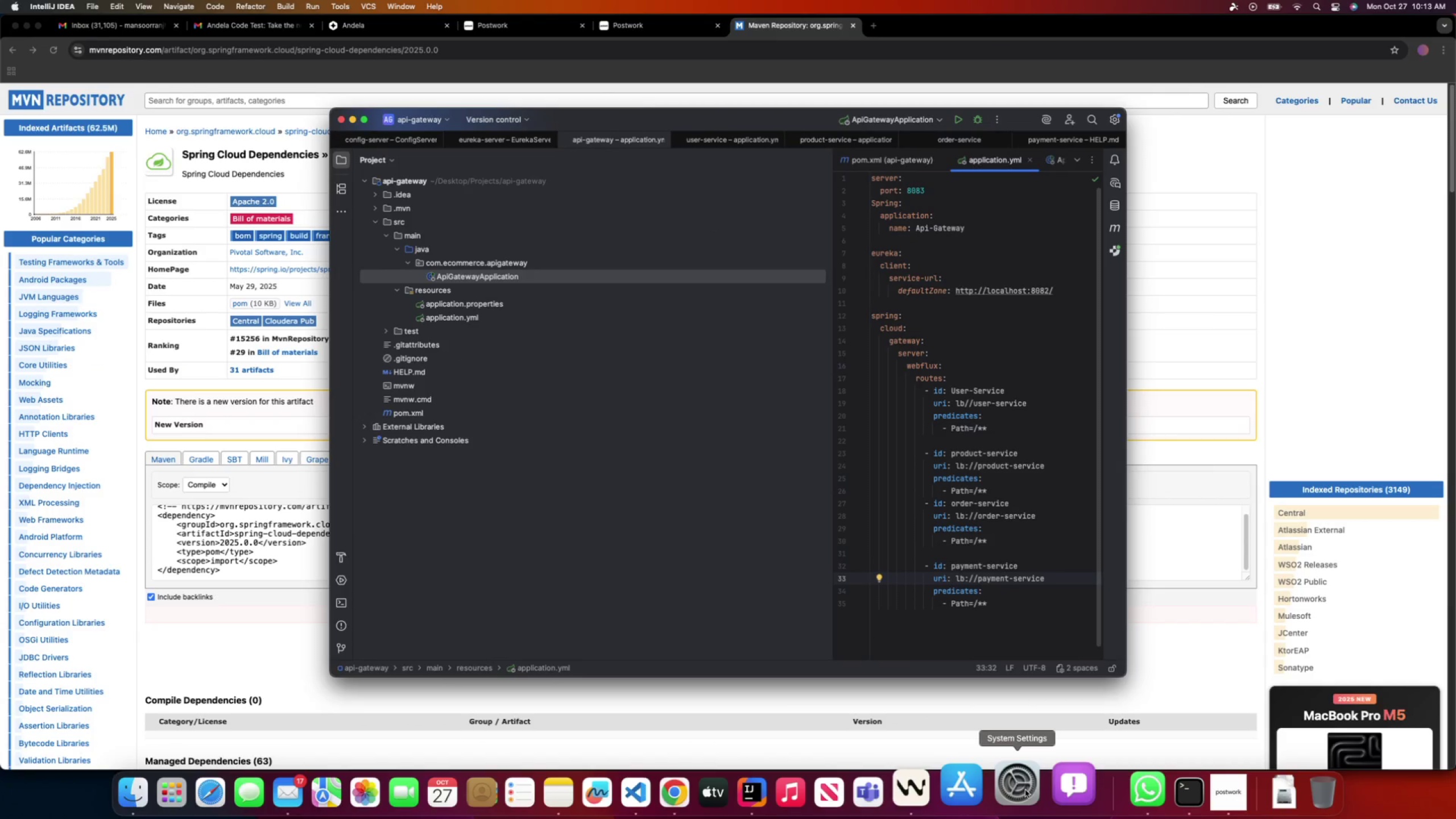 
left_click([1193, 784])